 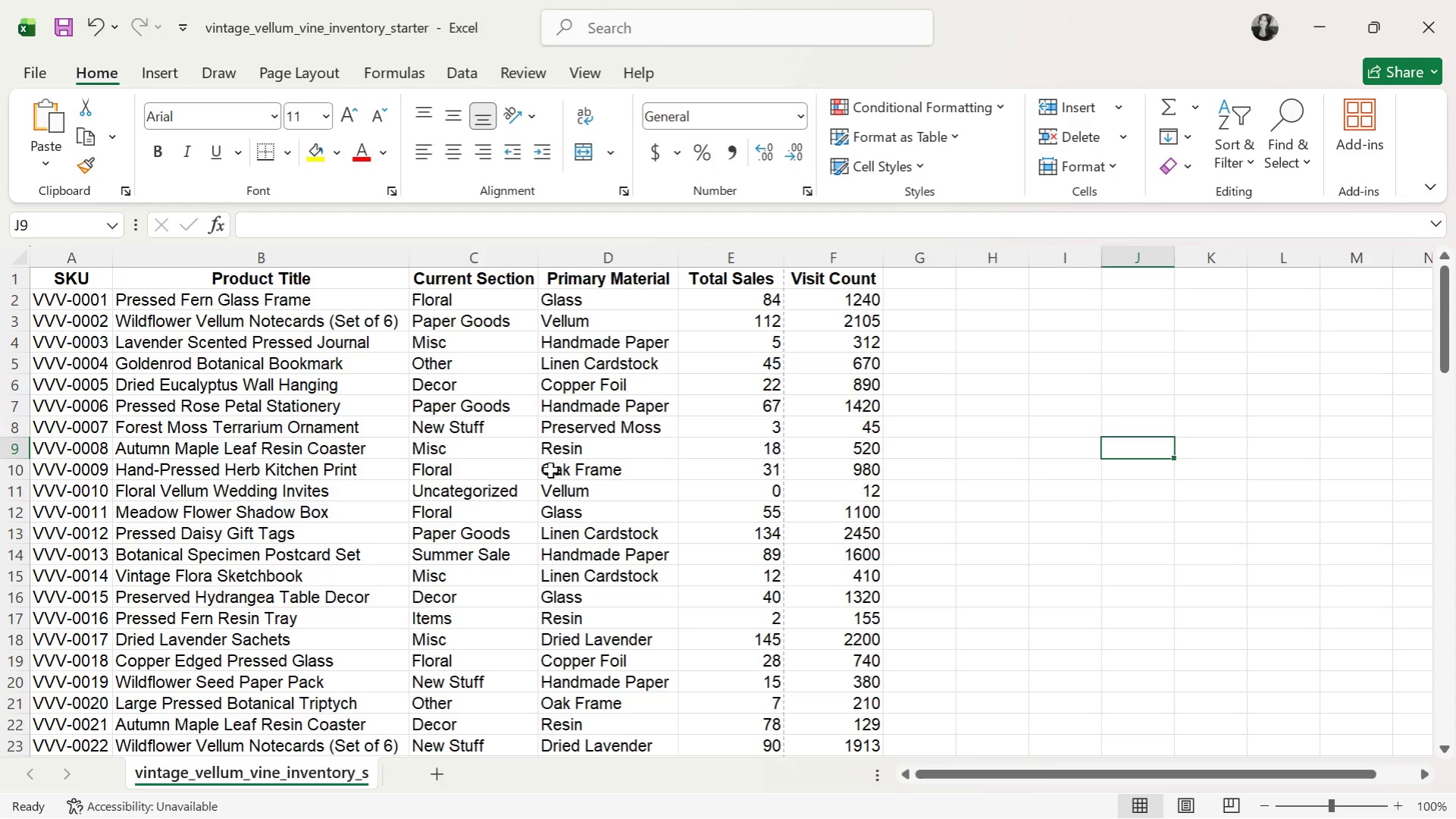 
left_click([343, 628])
 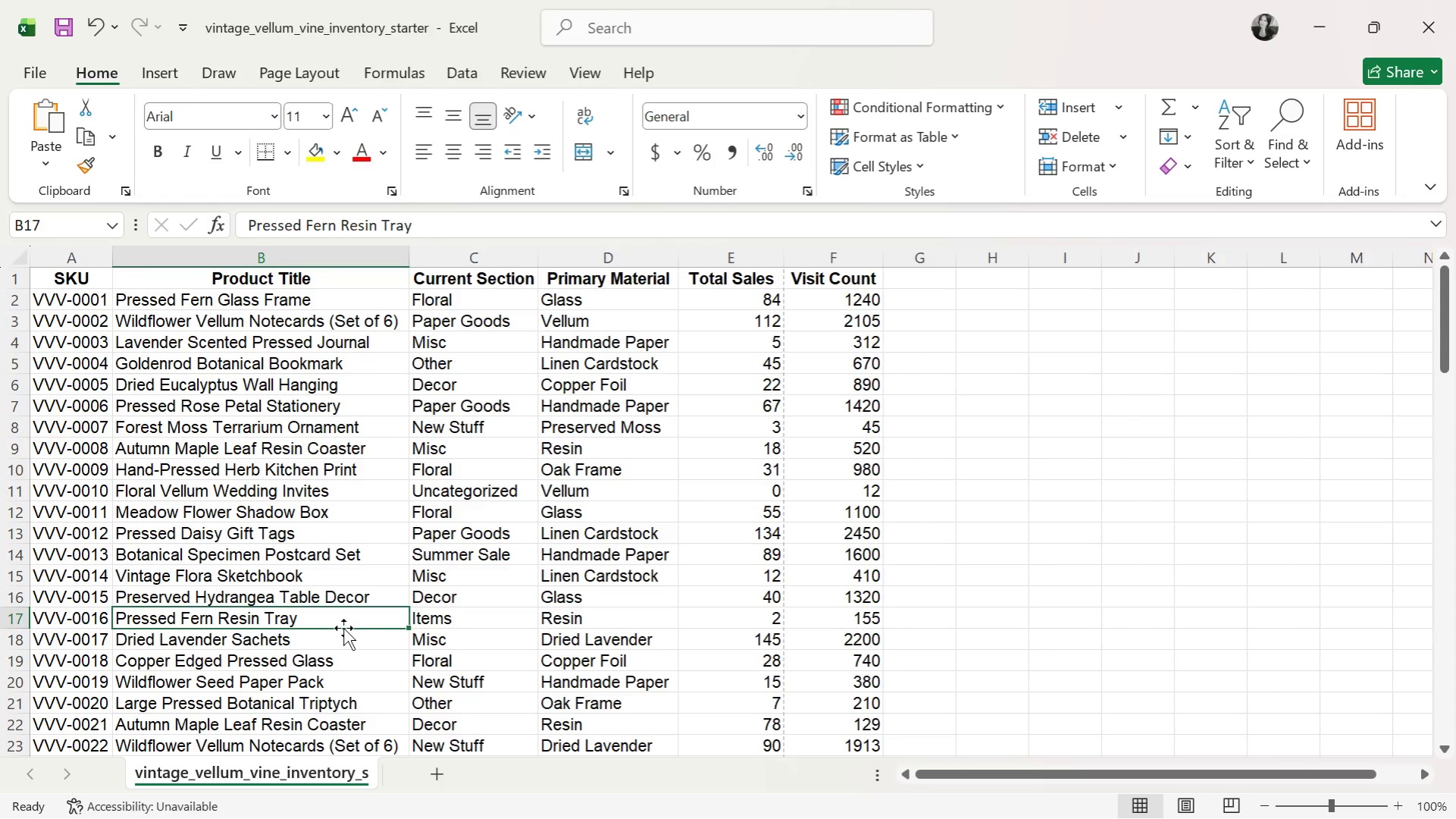 
key(Control+C)
 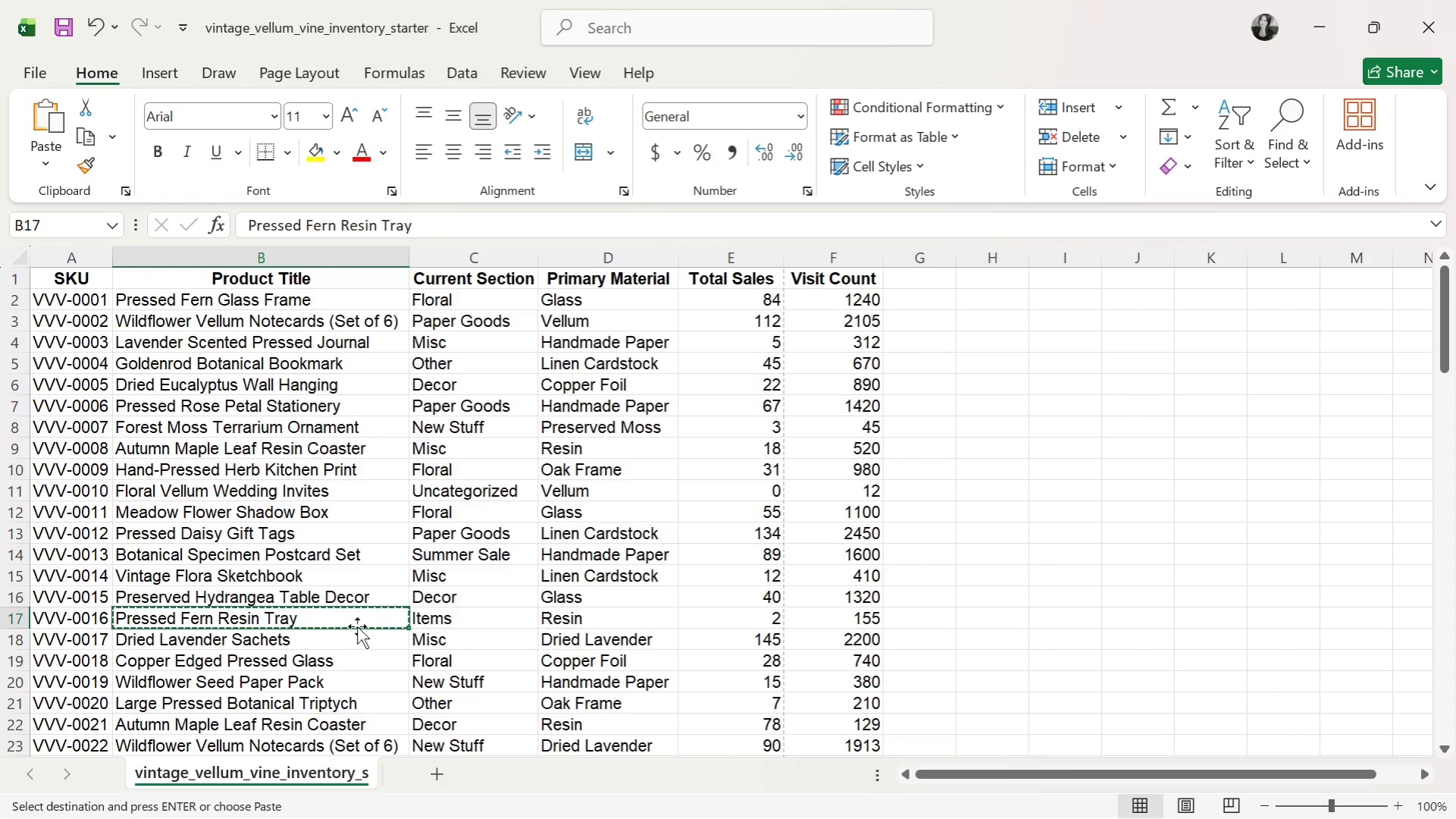 
key(Alt+AltLeft)
 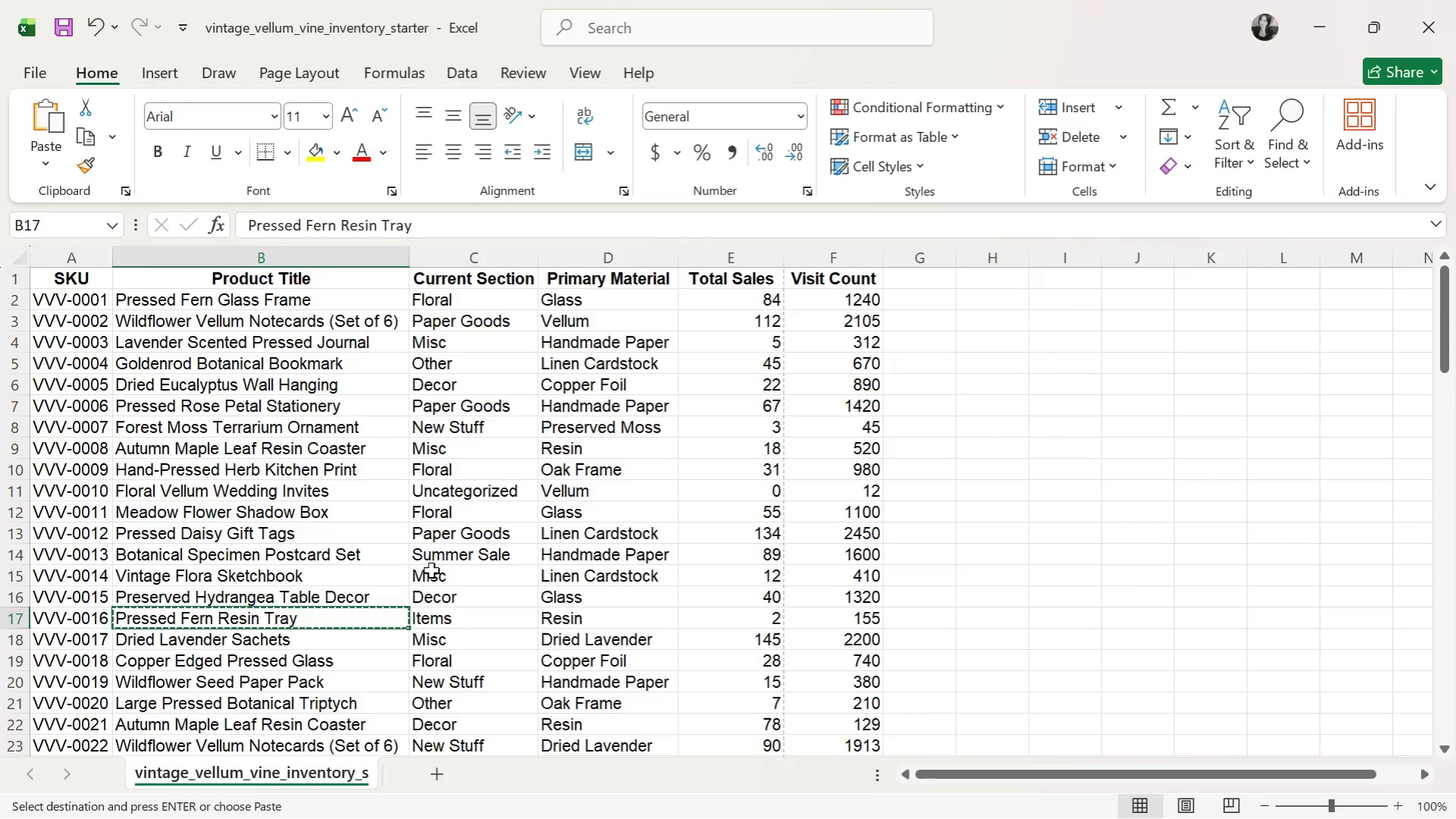 
key(Alt+Tab)